 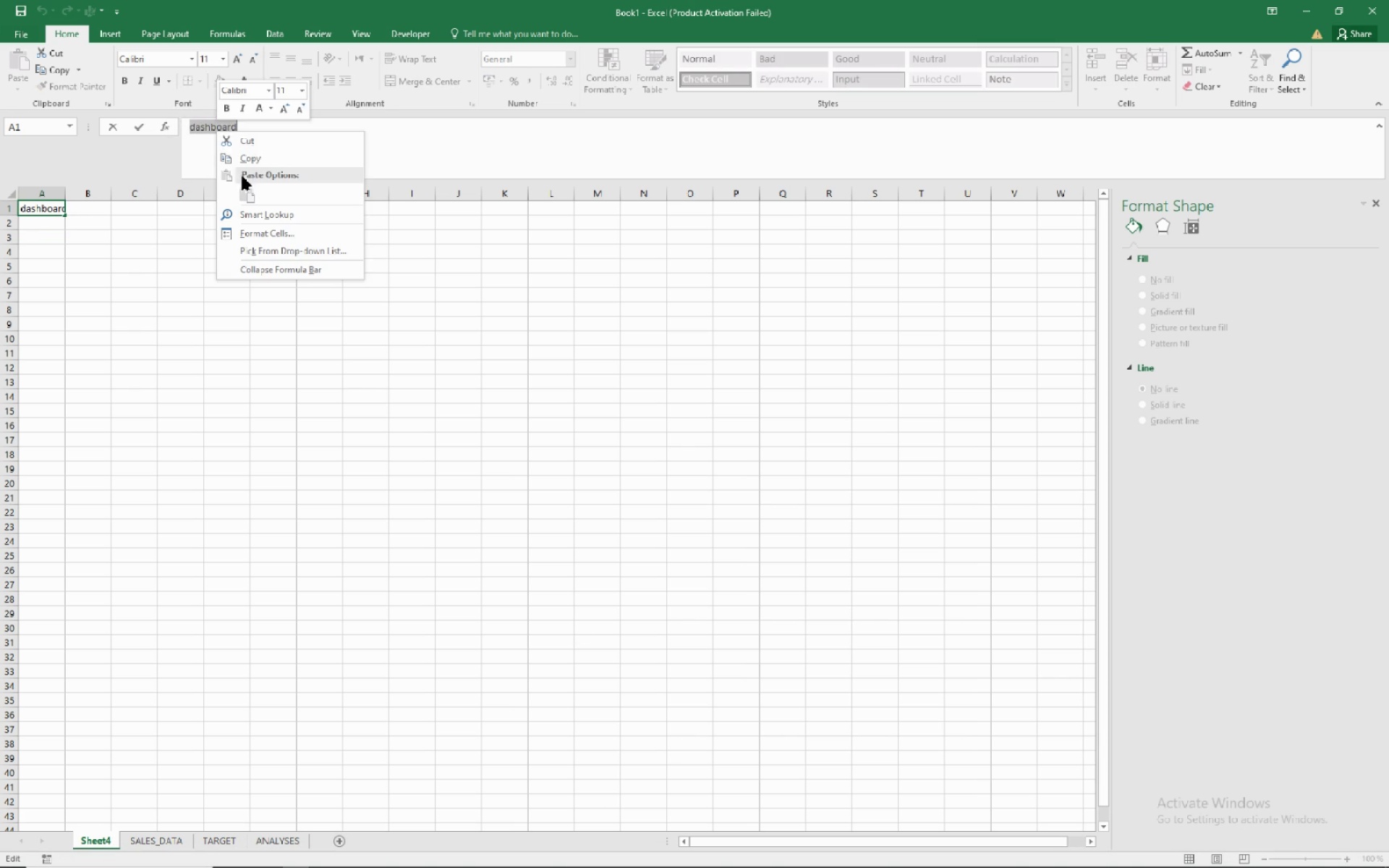 
left_click([252, 154])
 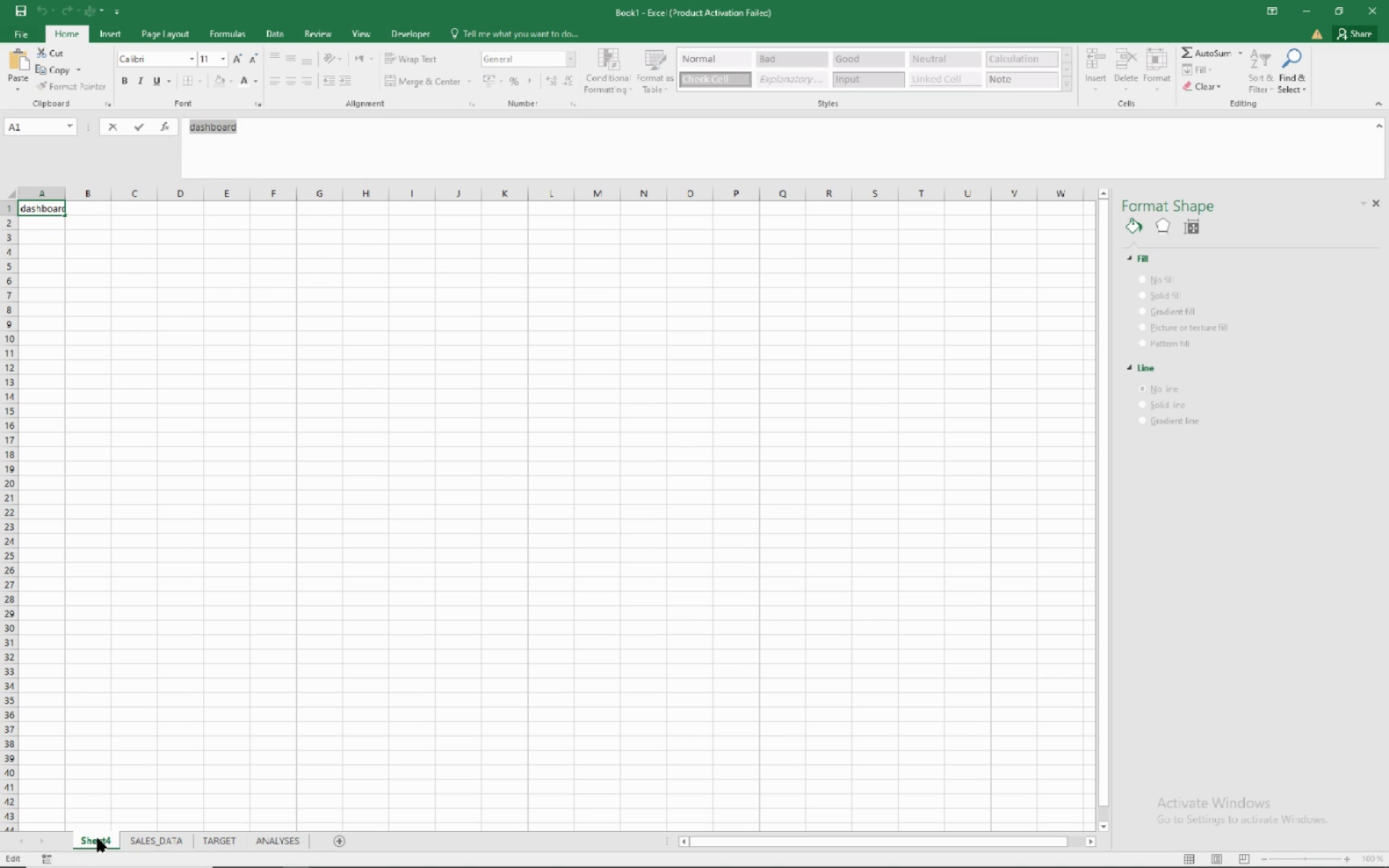 
double_click([98, 838])
 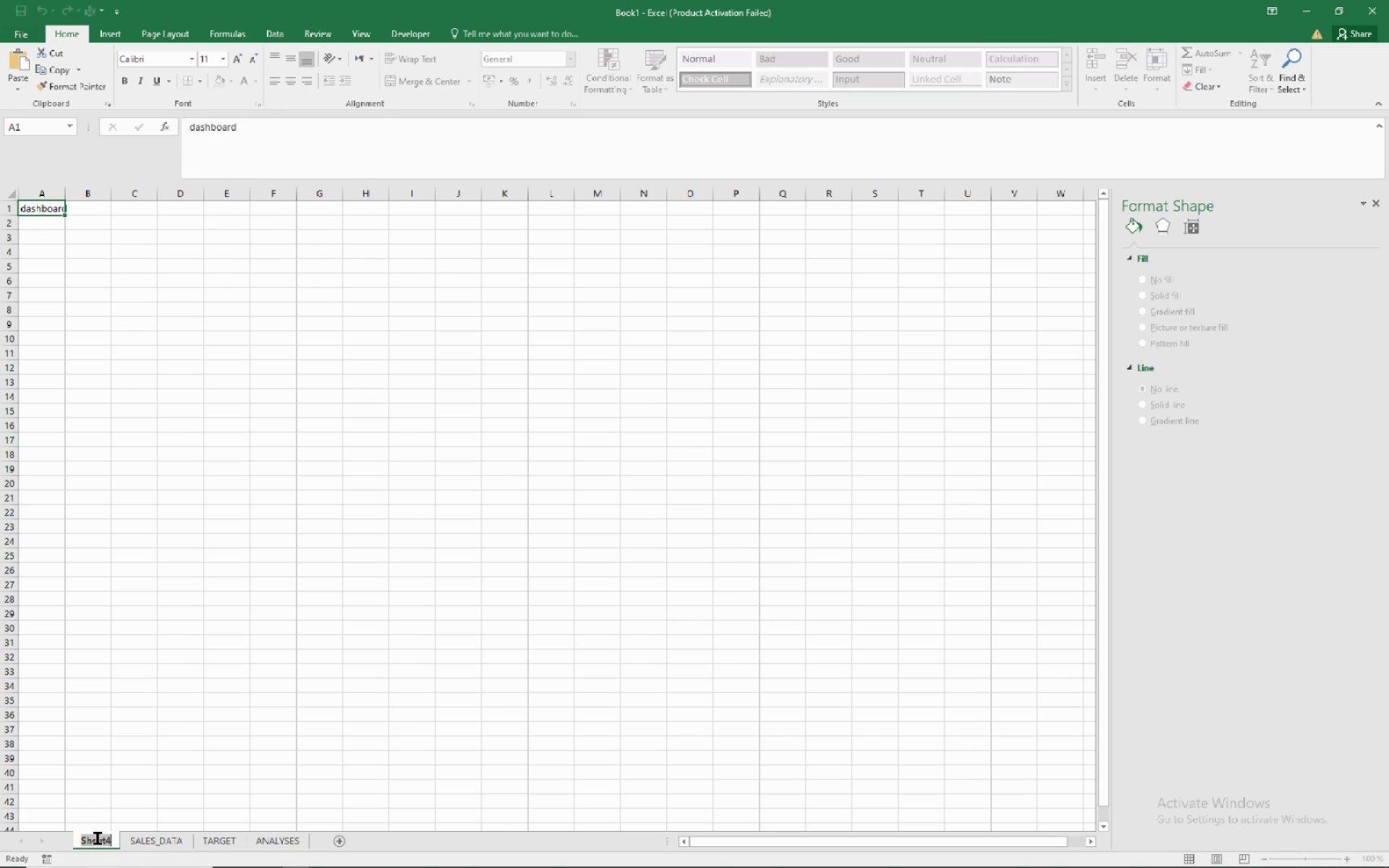 
right_click([98, 838])
 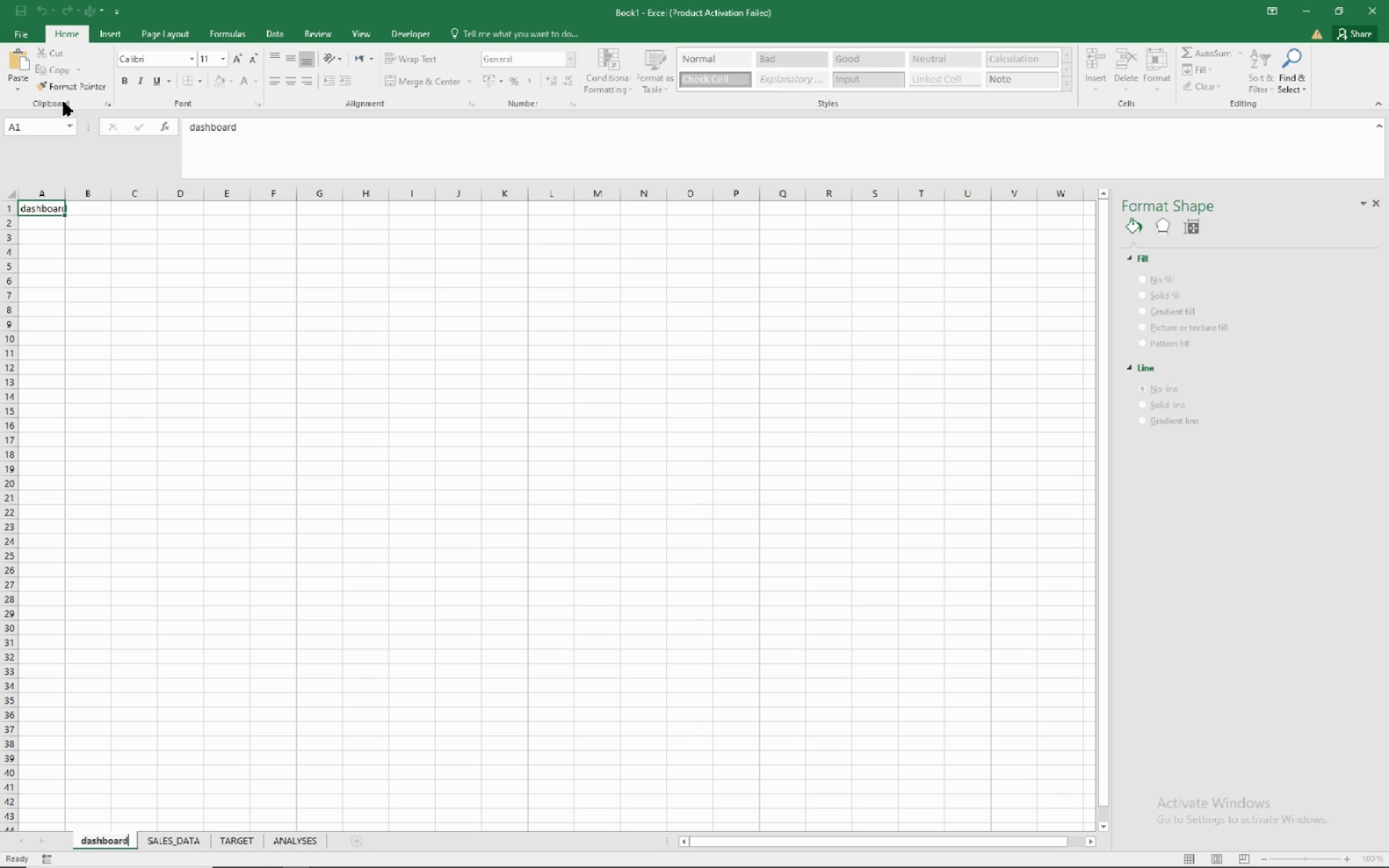 
left_click([119, 703])
 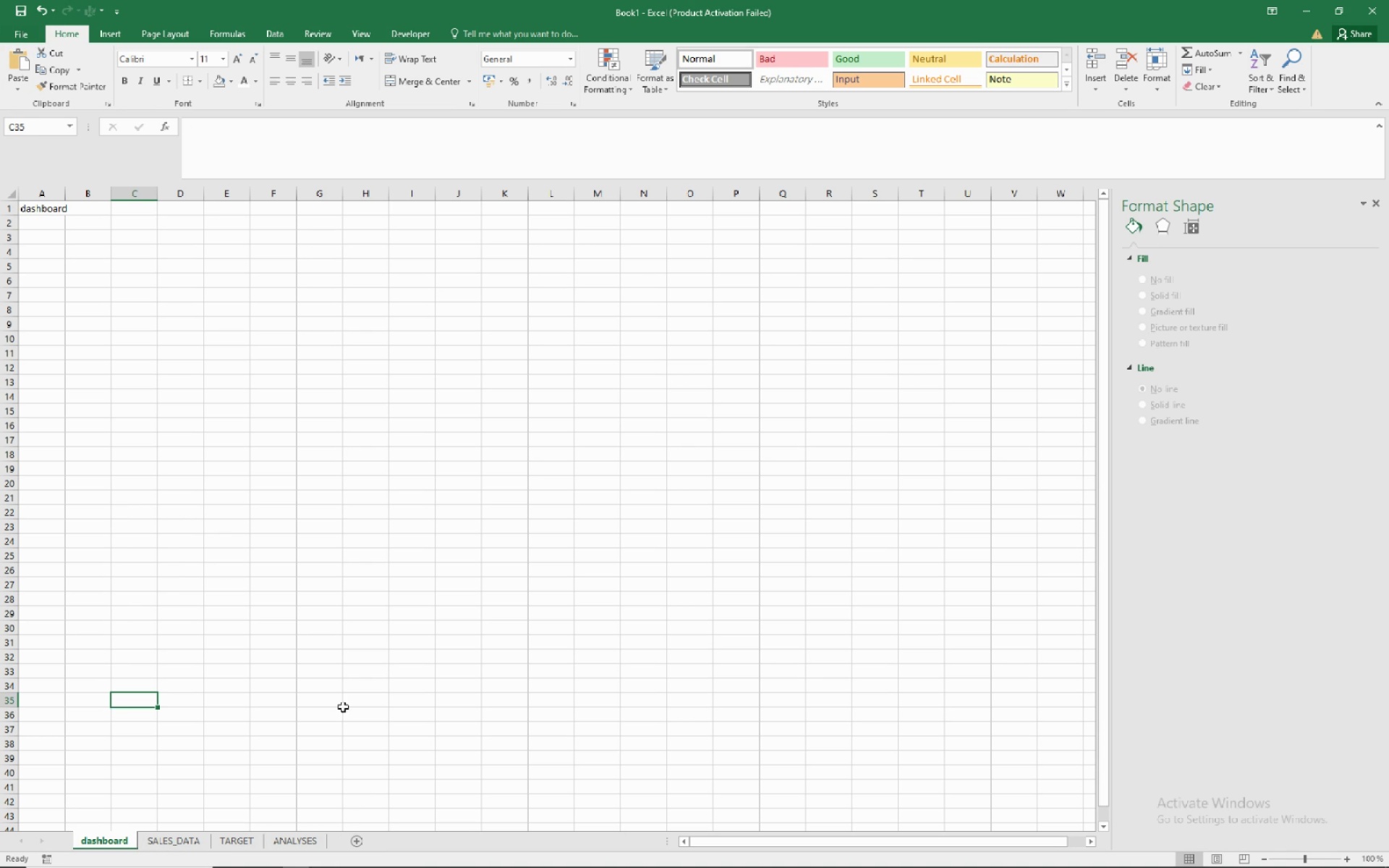 
wait(7.46)
 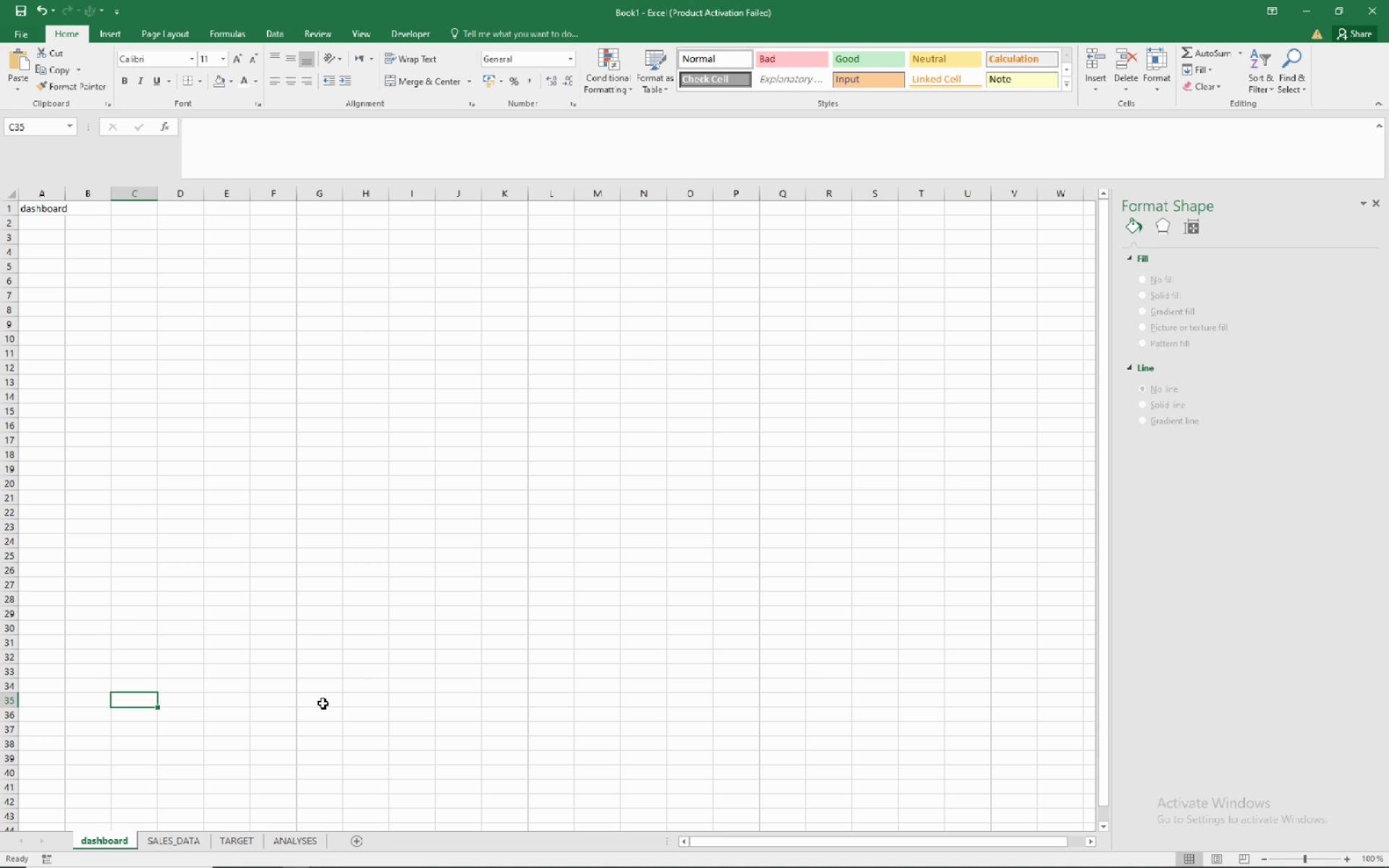 
left_click([247, 258])
 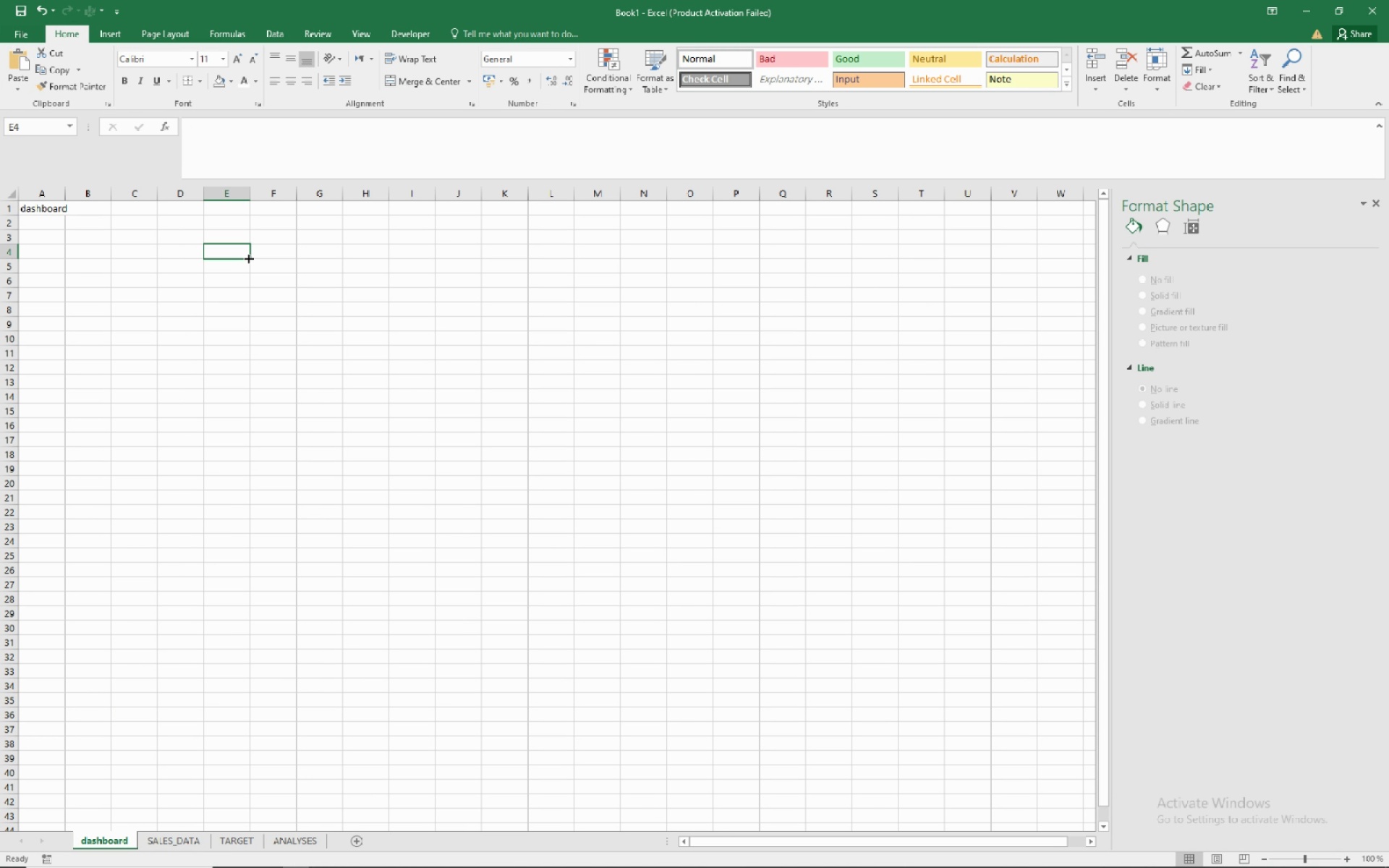 
wait(30.59)
 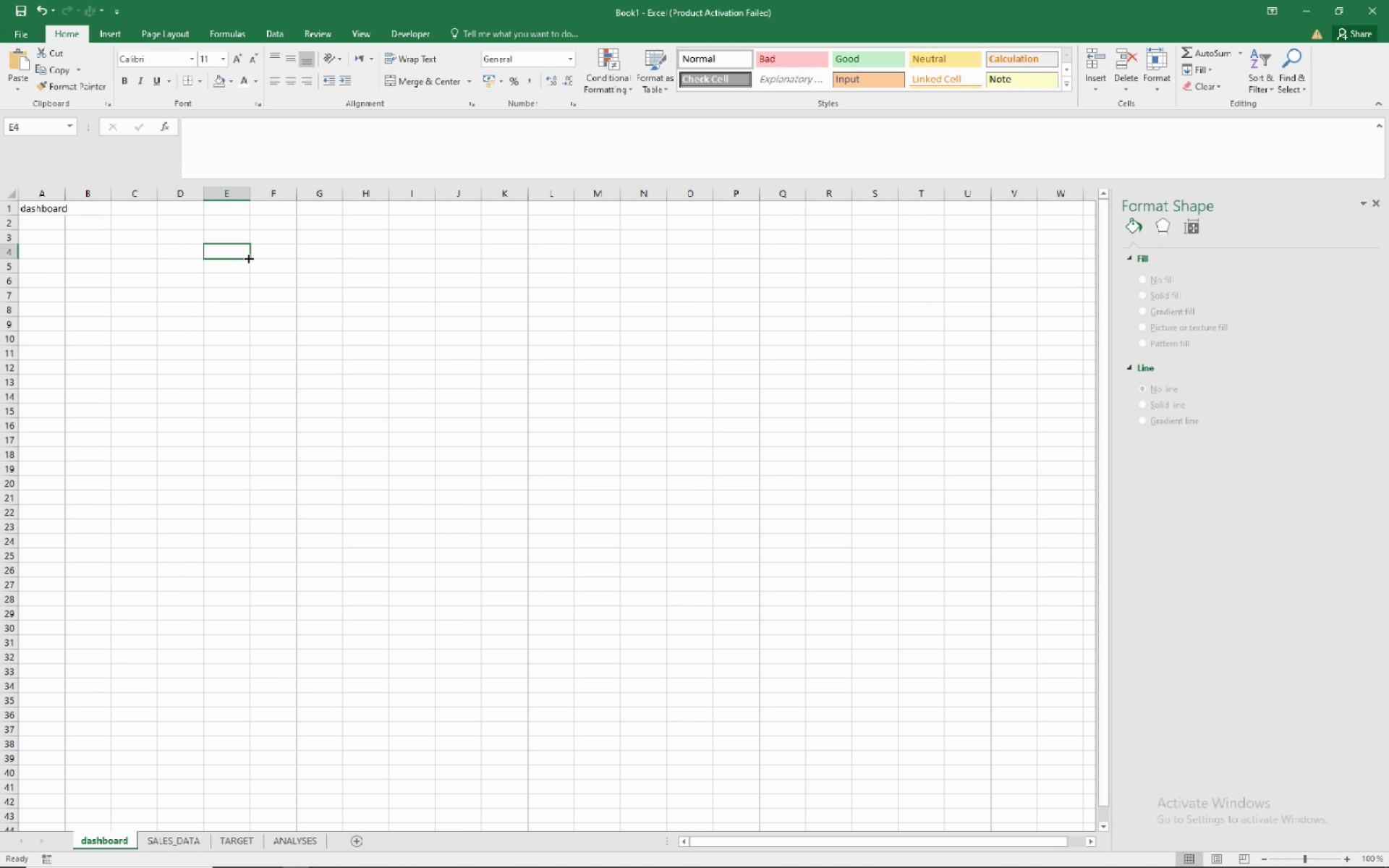 
left_click([50, 212])
 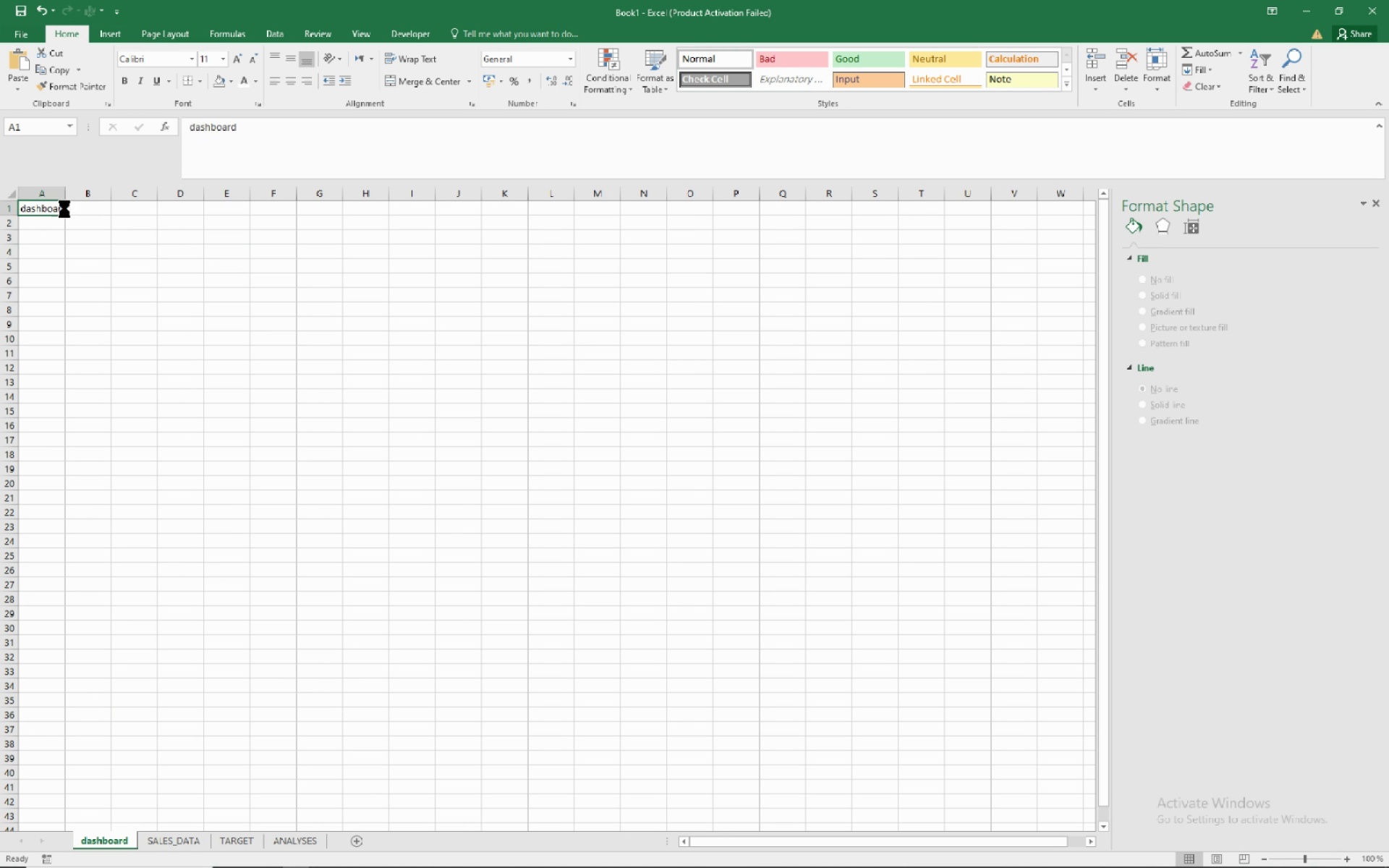 
key(Delete)
 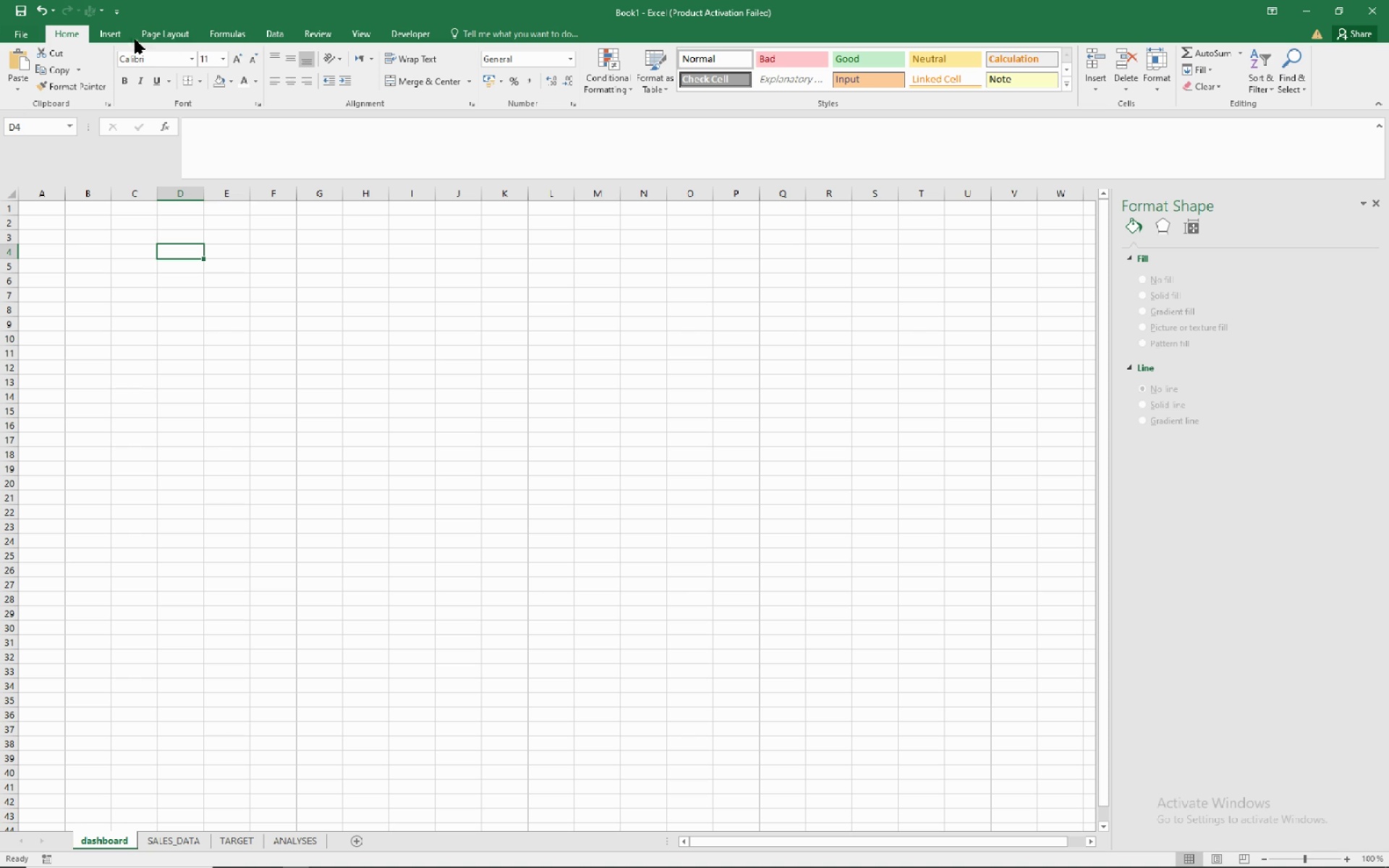 
left_click([100, 31])
 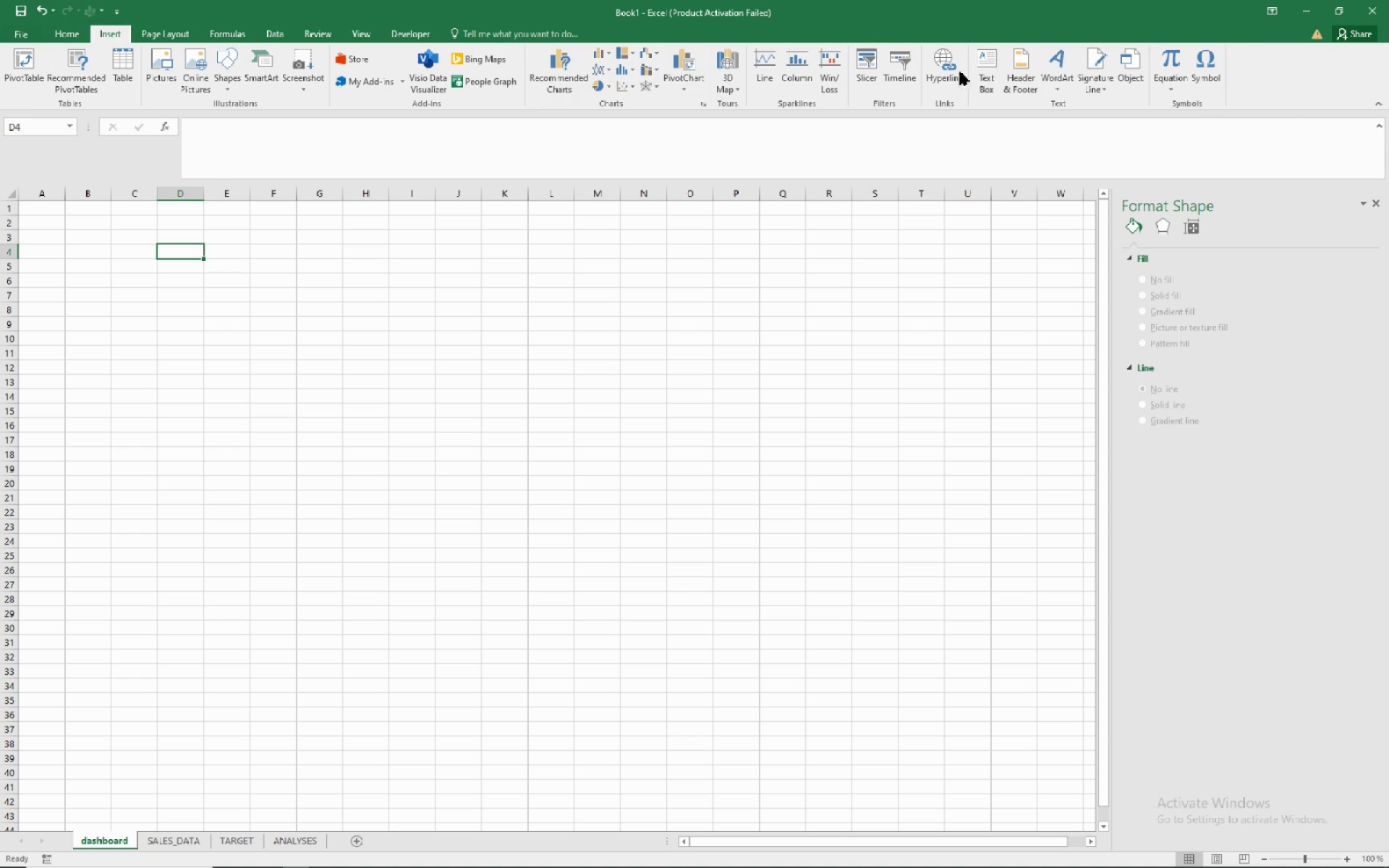 
left_click([980, 65])
 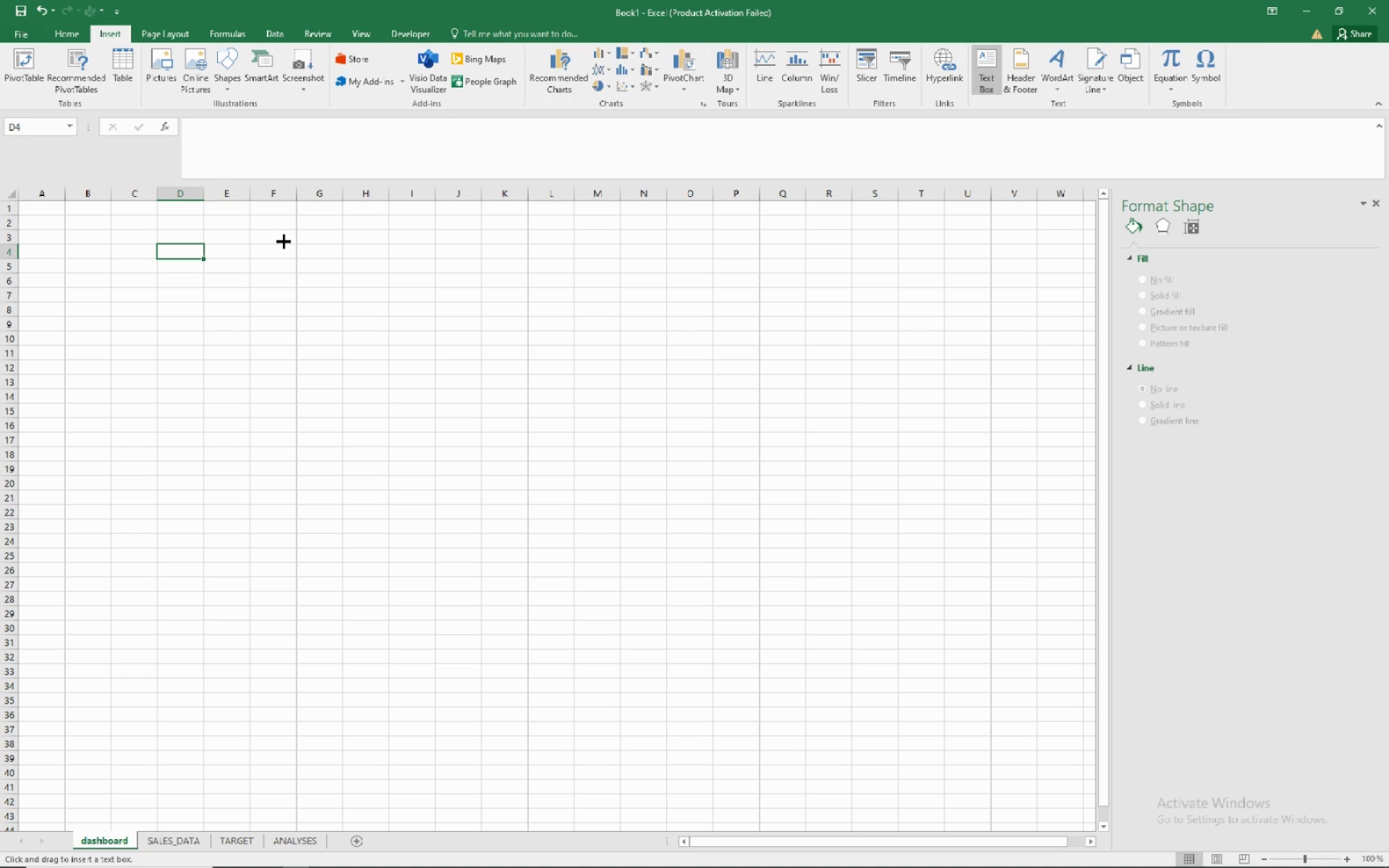 
left_click([284, 242])